 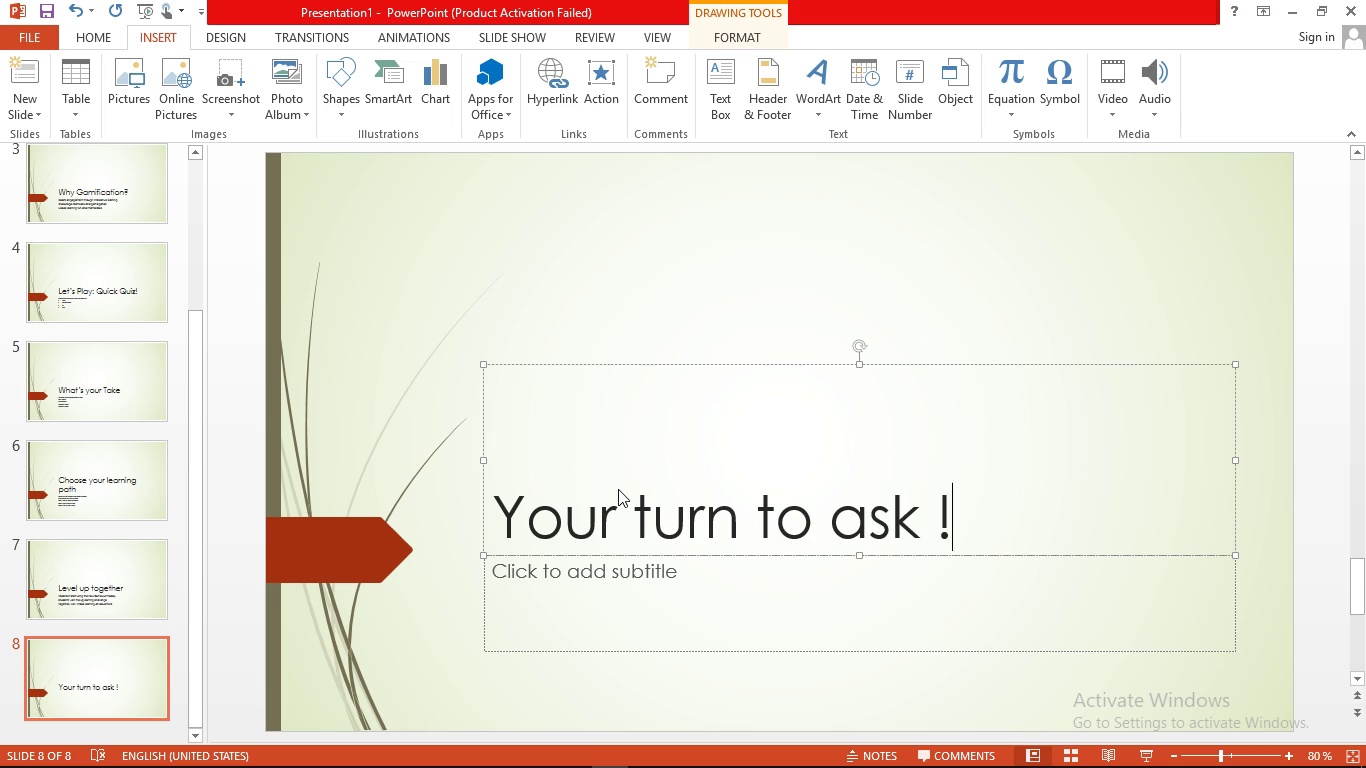 
key(ArrowLeft)
 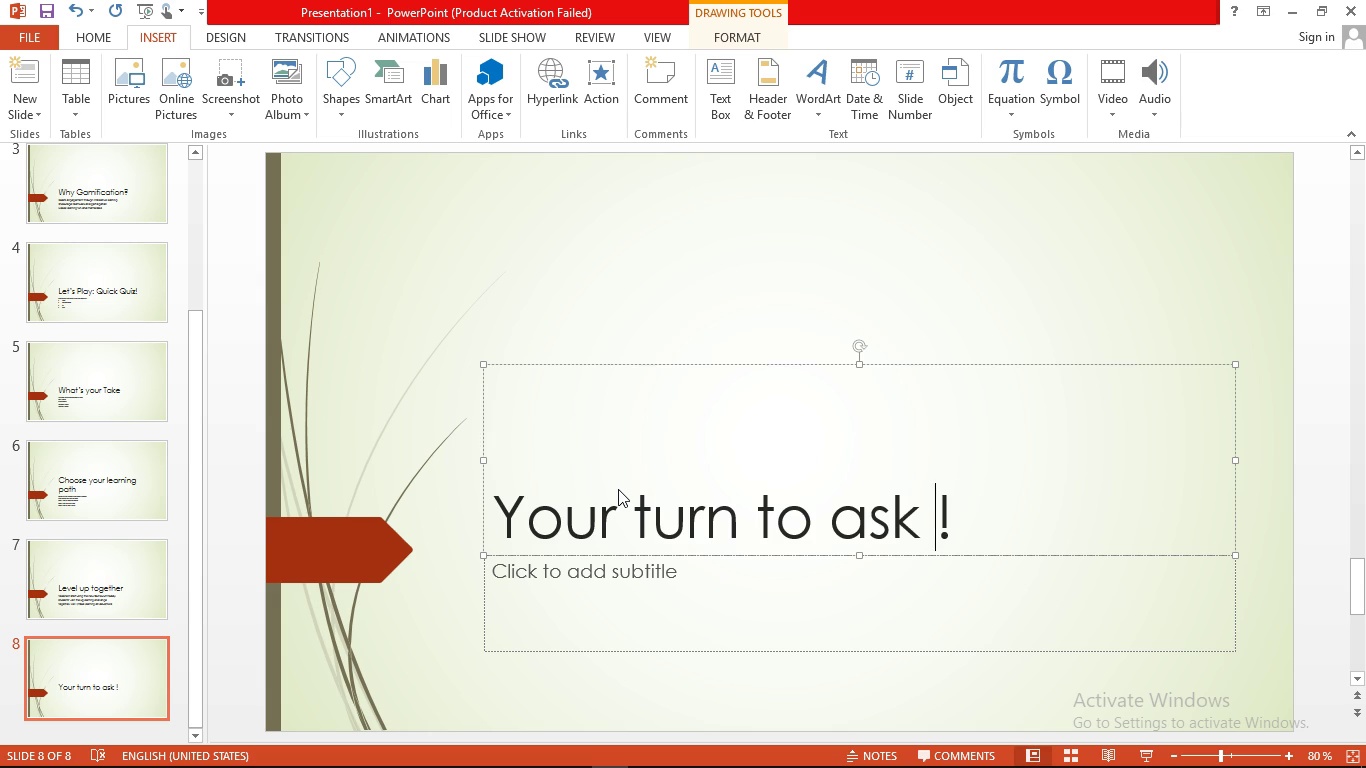 
key(ArrowLeft)
 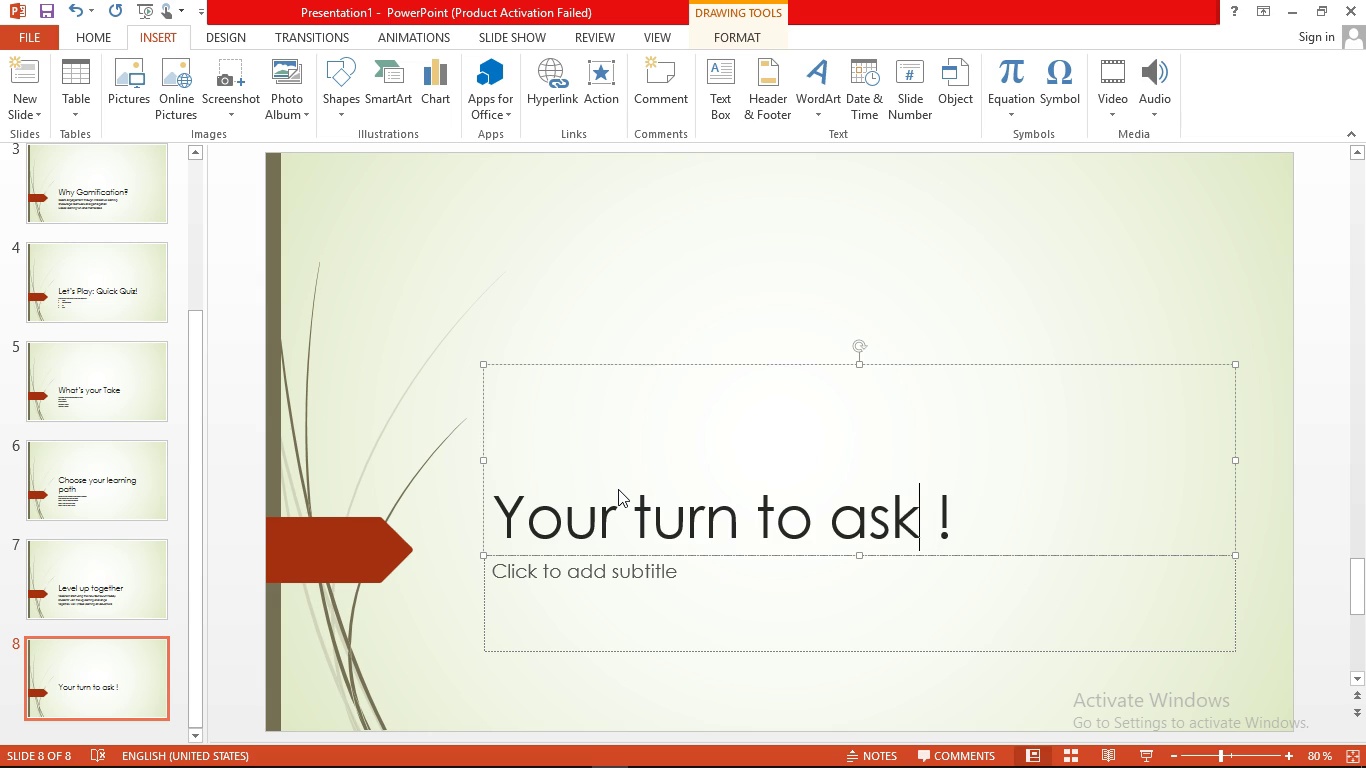 
key(ArrowLeft)
 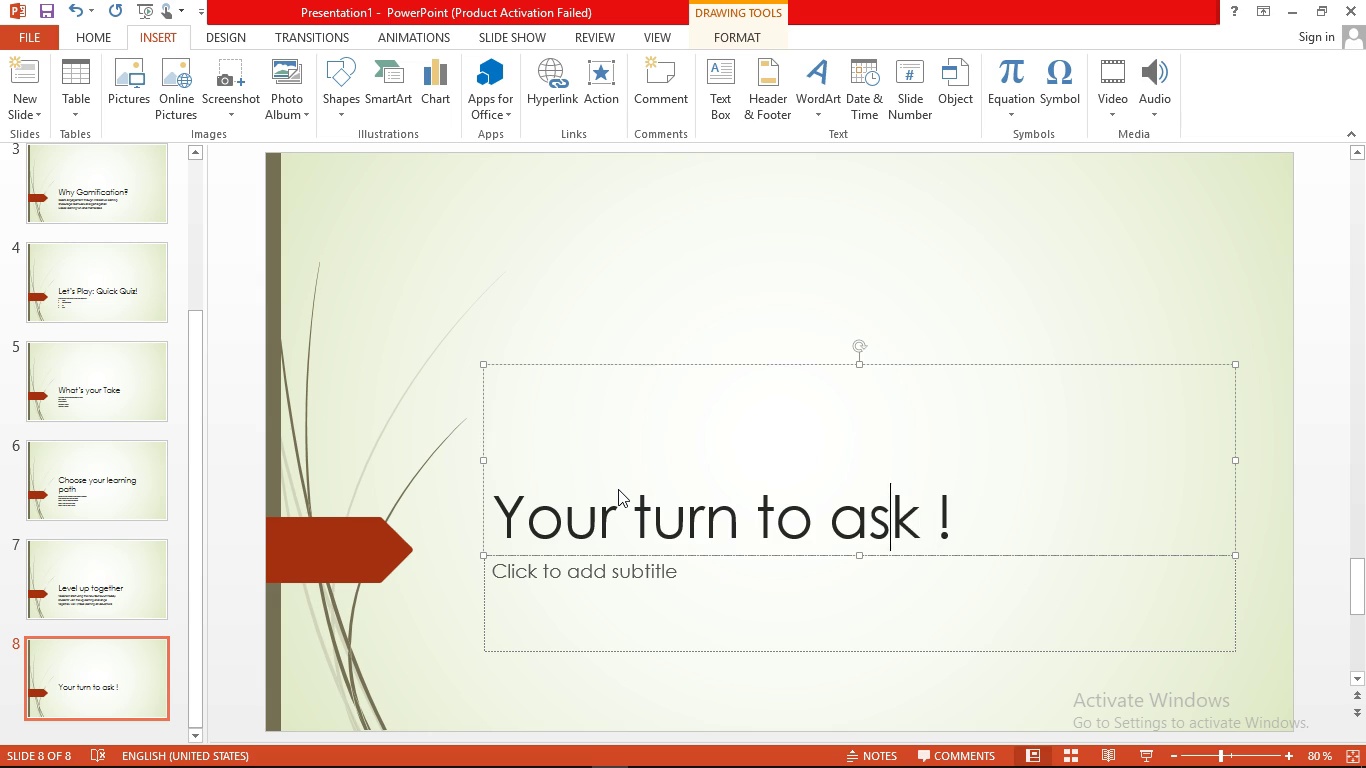 
key(ArrowLeft)
 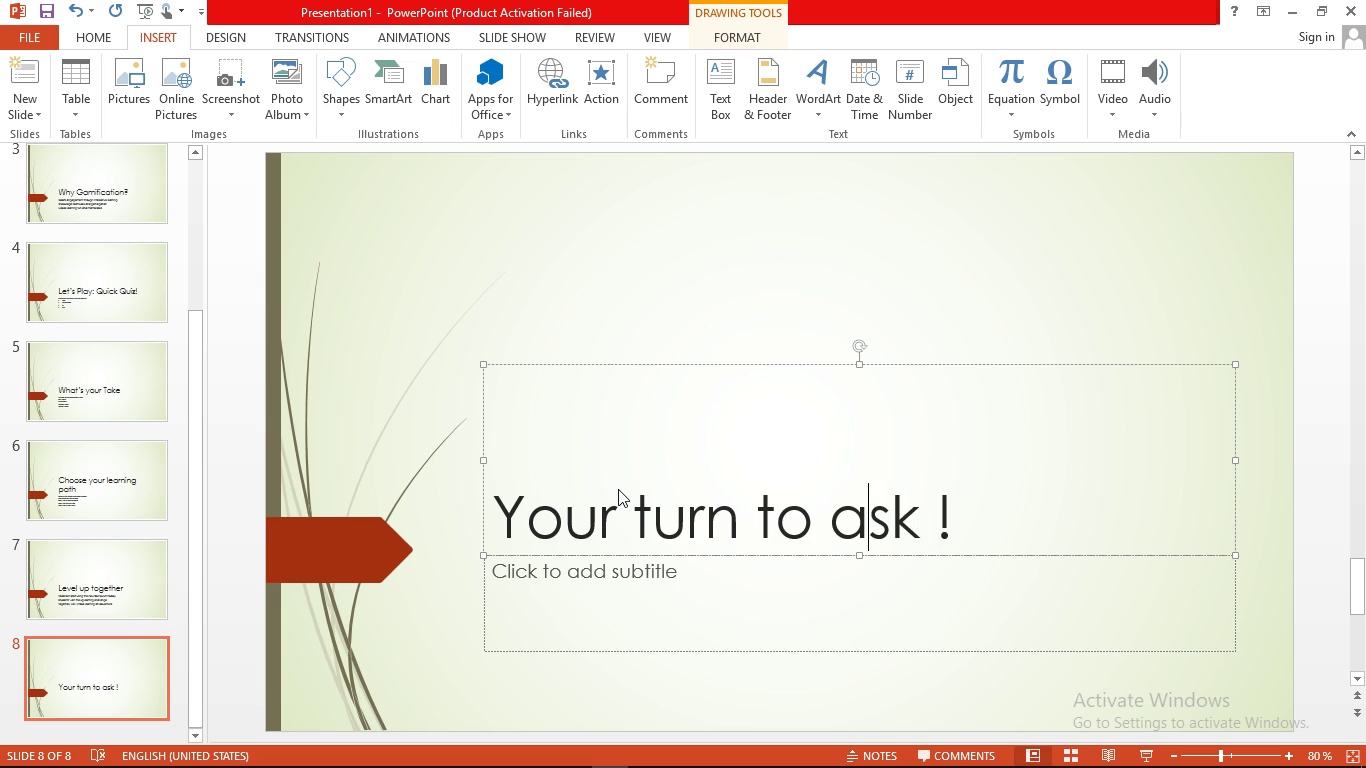 
key(ArrowRight)